 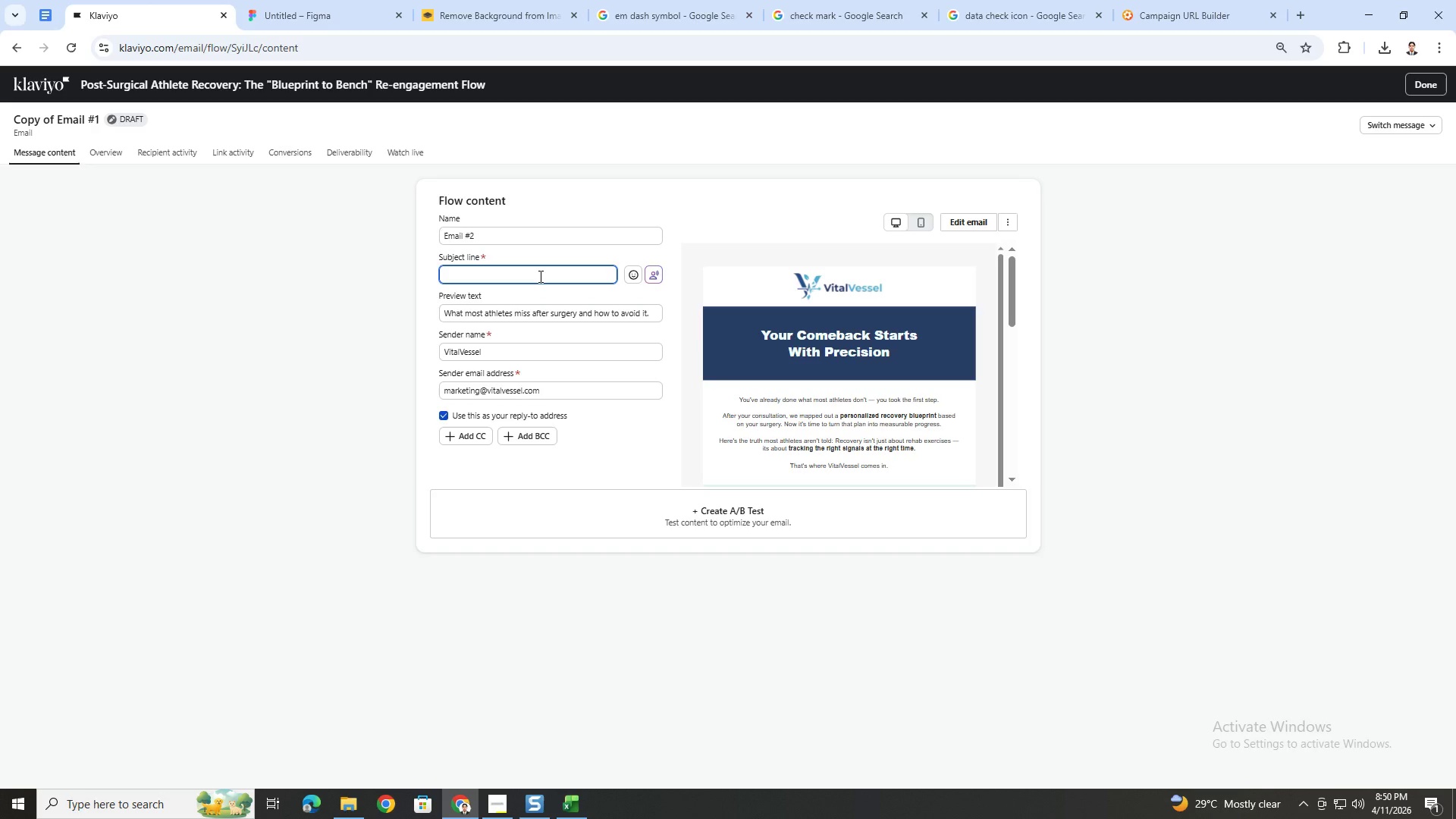 
type(your ACL recovery timeline matters)
 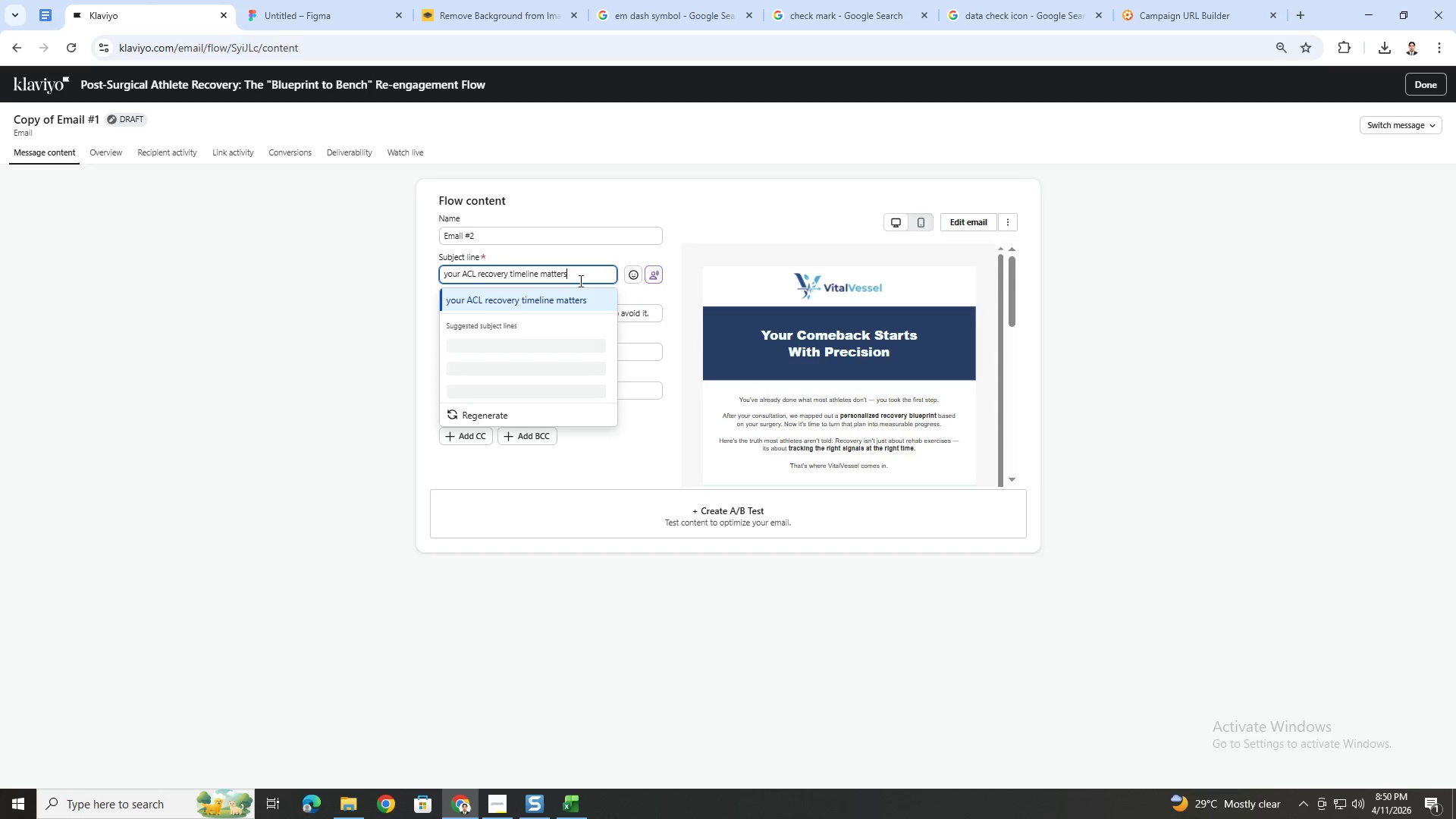 
wait(7.37)
 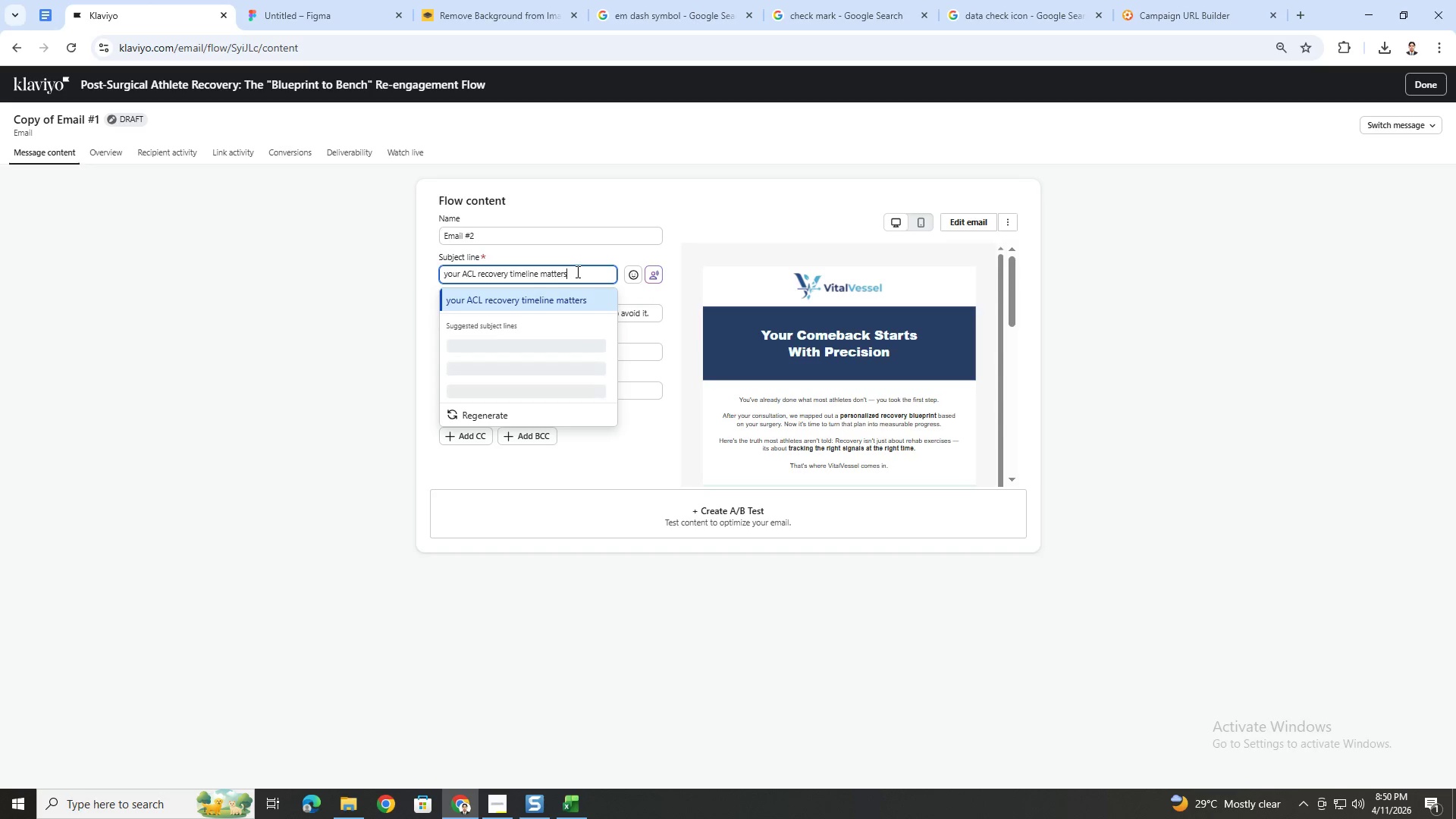 
mouse_move([582, 796])
 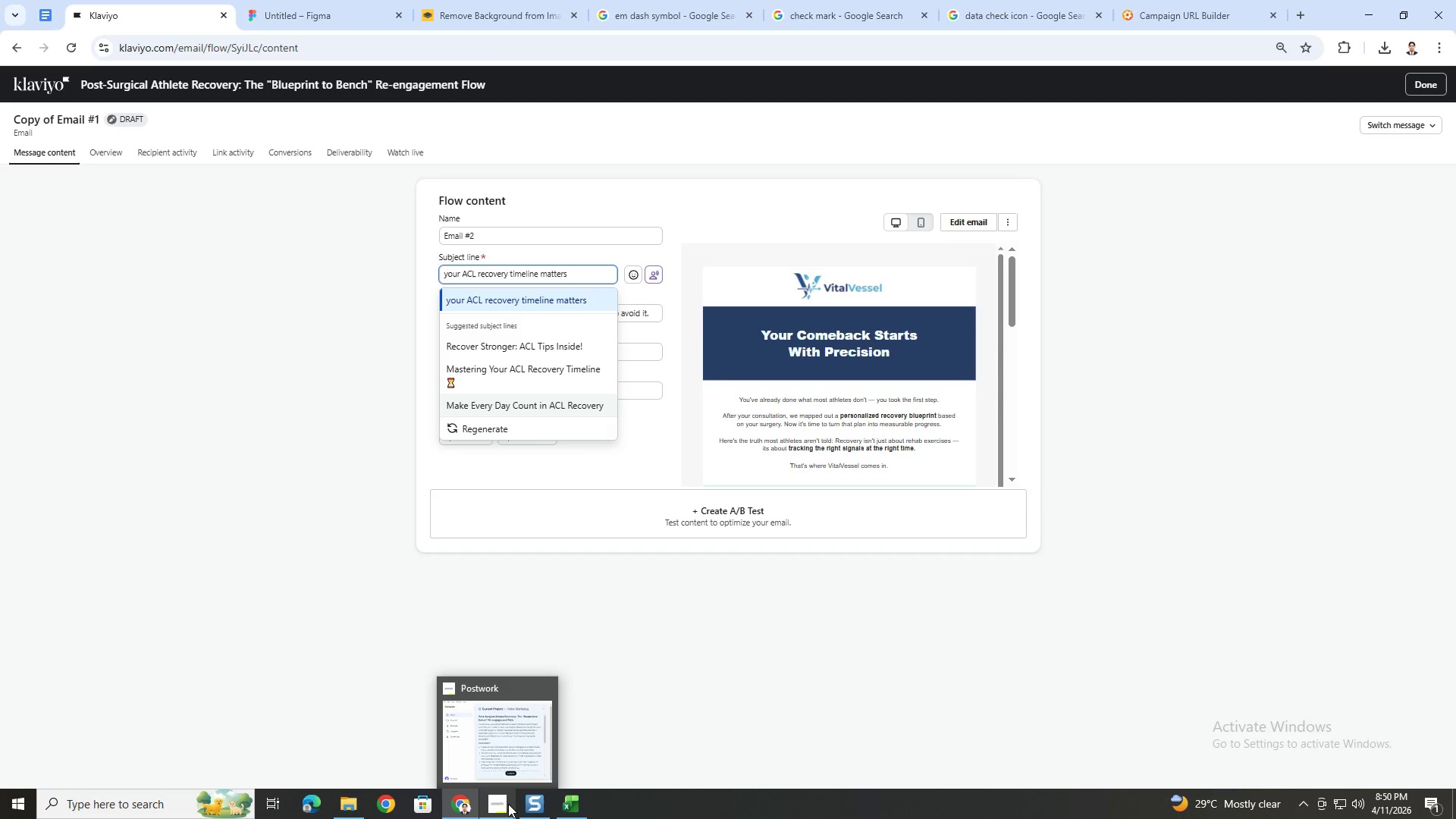 
left_click([507, 804])